 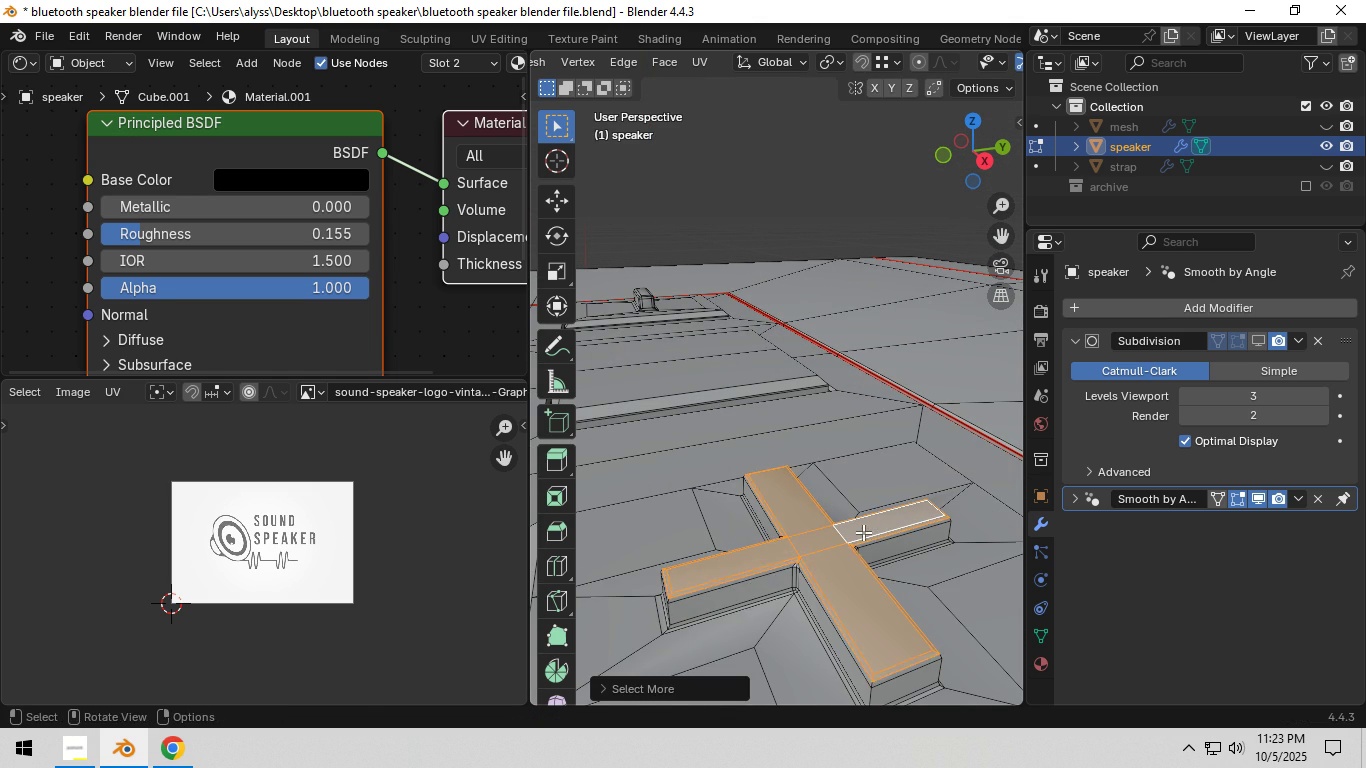 
double_click([863, 532])
 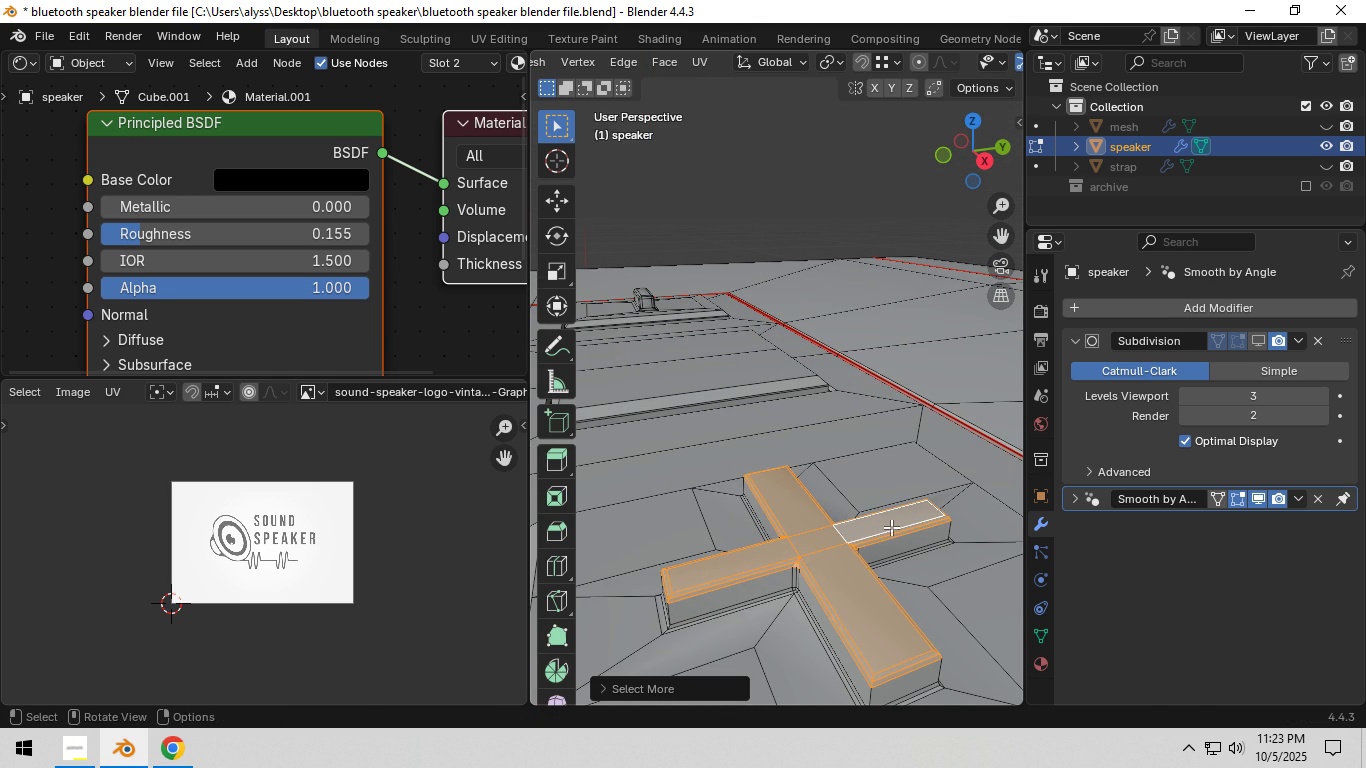 
type(gz)
 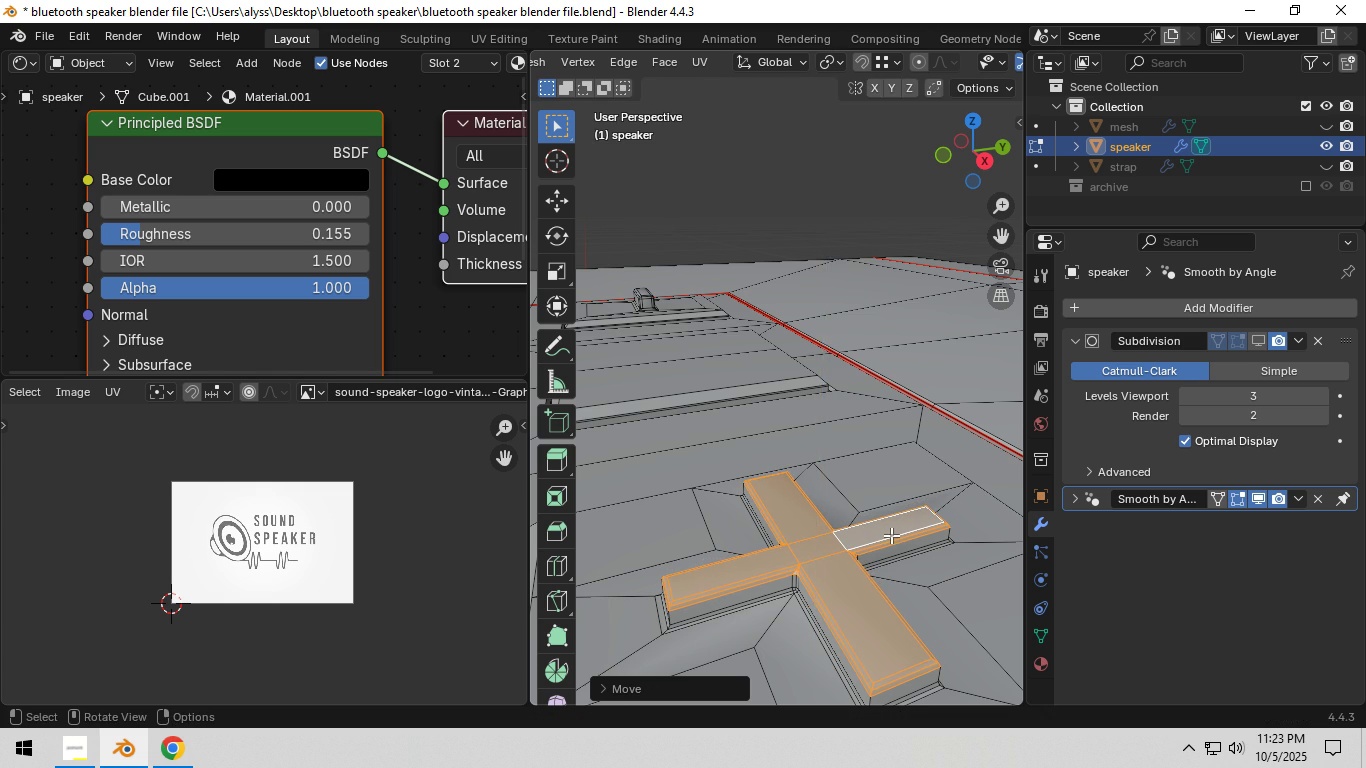 
left_click([891, 535])
 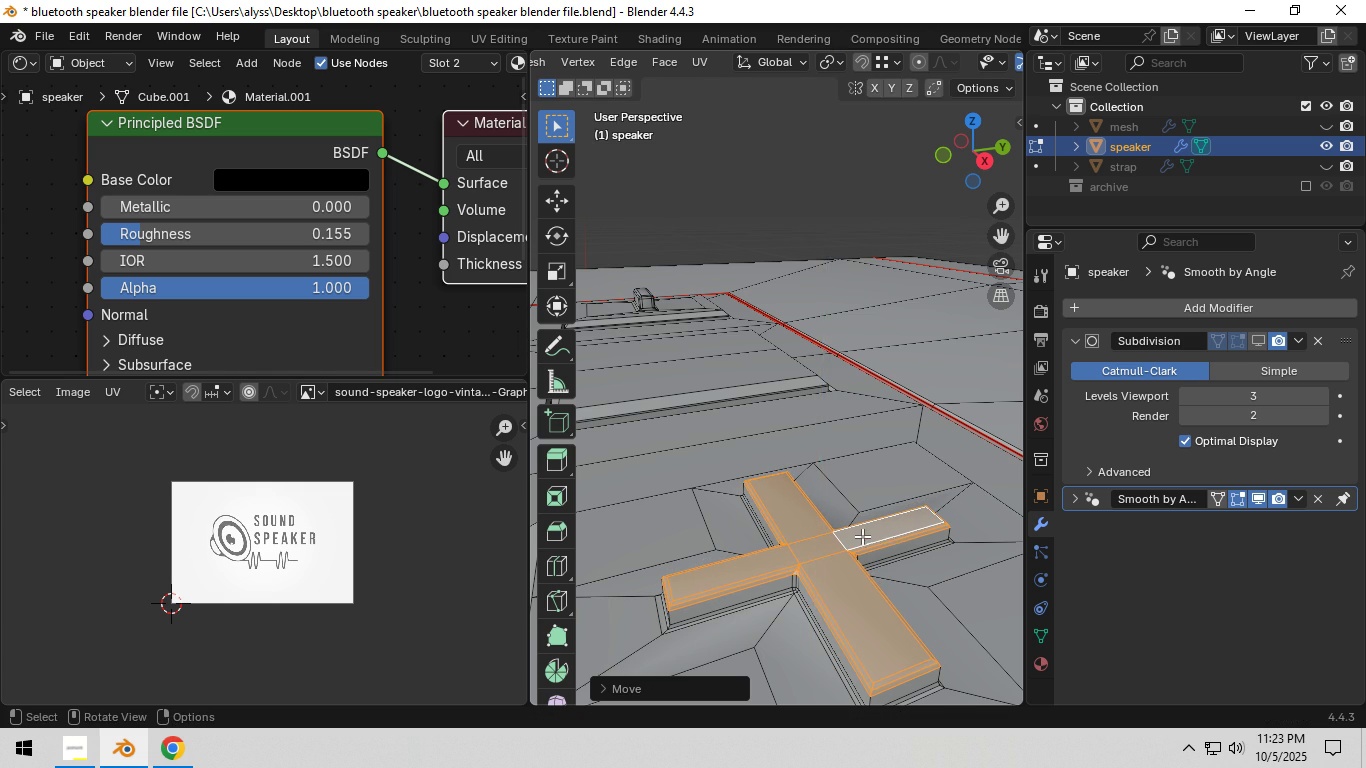 
scroll: coordinate [839, 531], scroll_direction: down, amount: 5.0